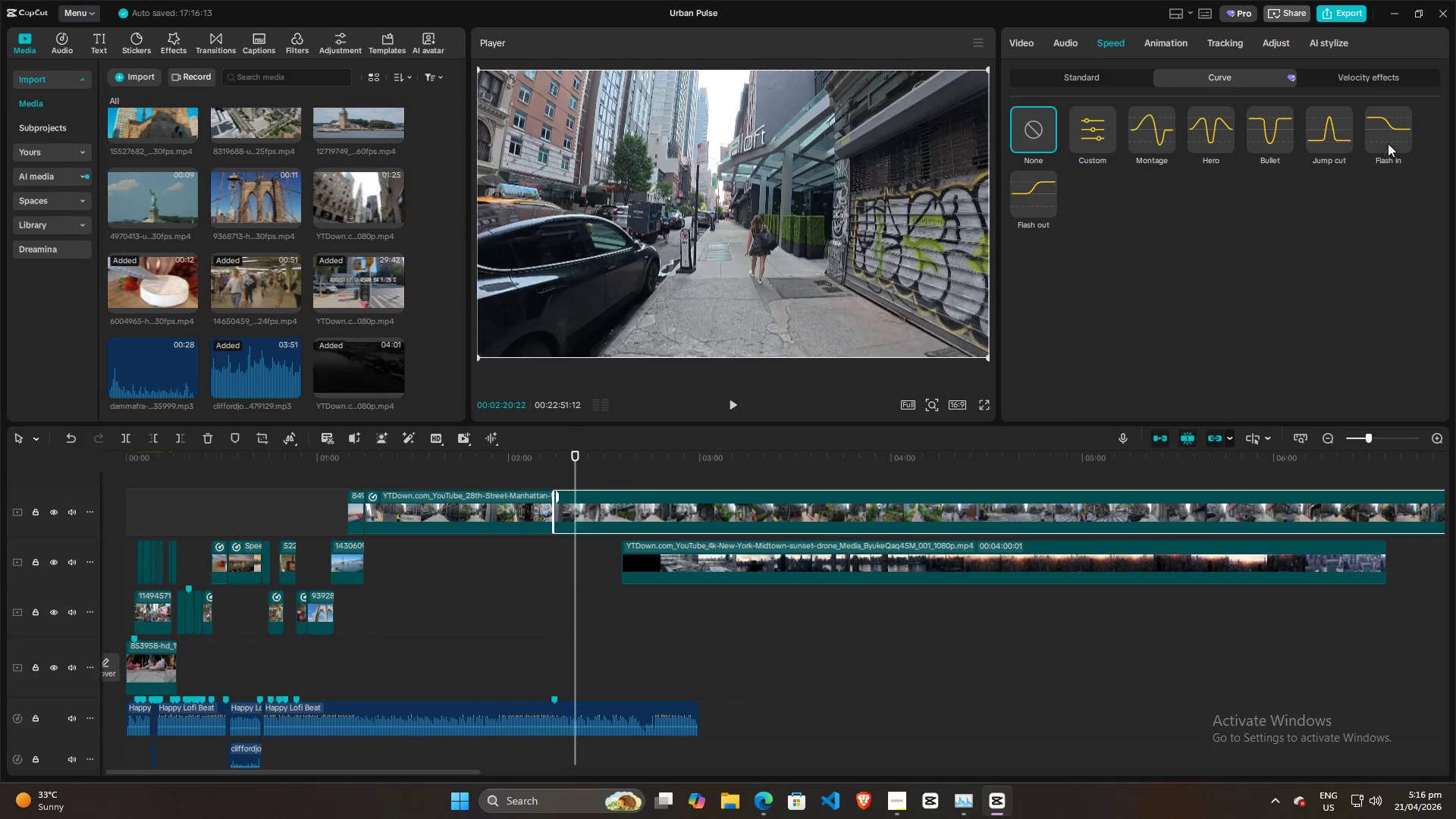 
left_click([1390, 136])
 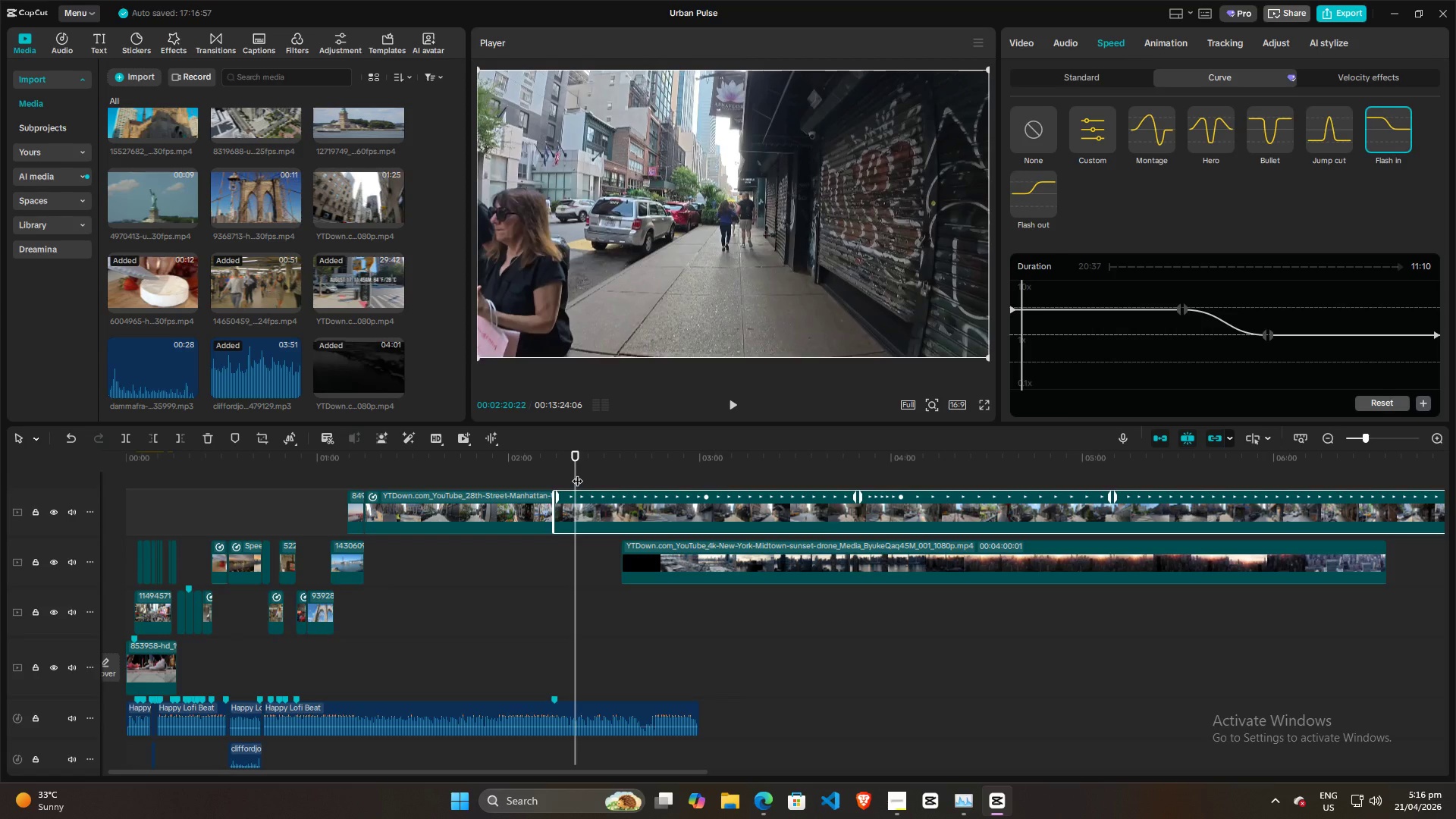 
left_click_drag(start_coordinate=[577, 473], to_coordinate=[514, 480])
 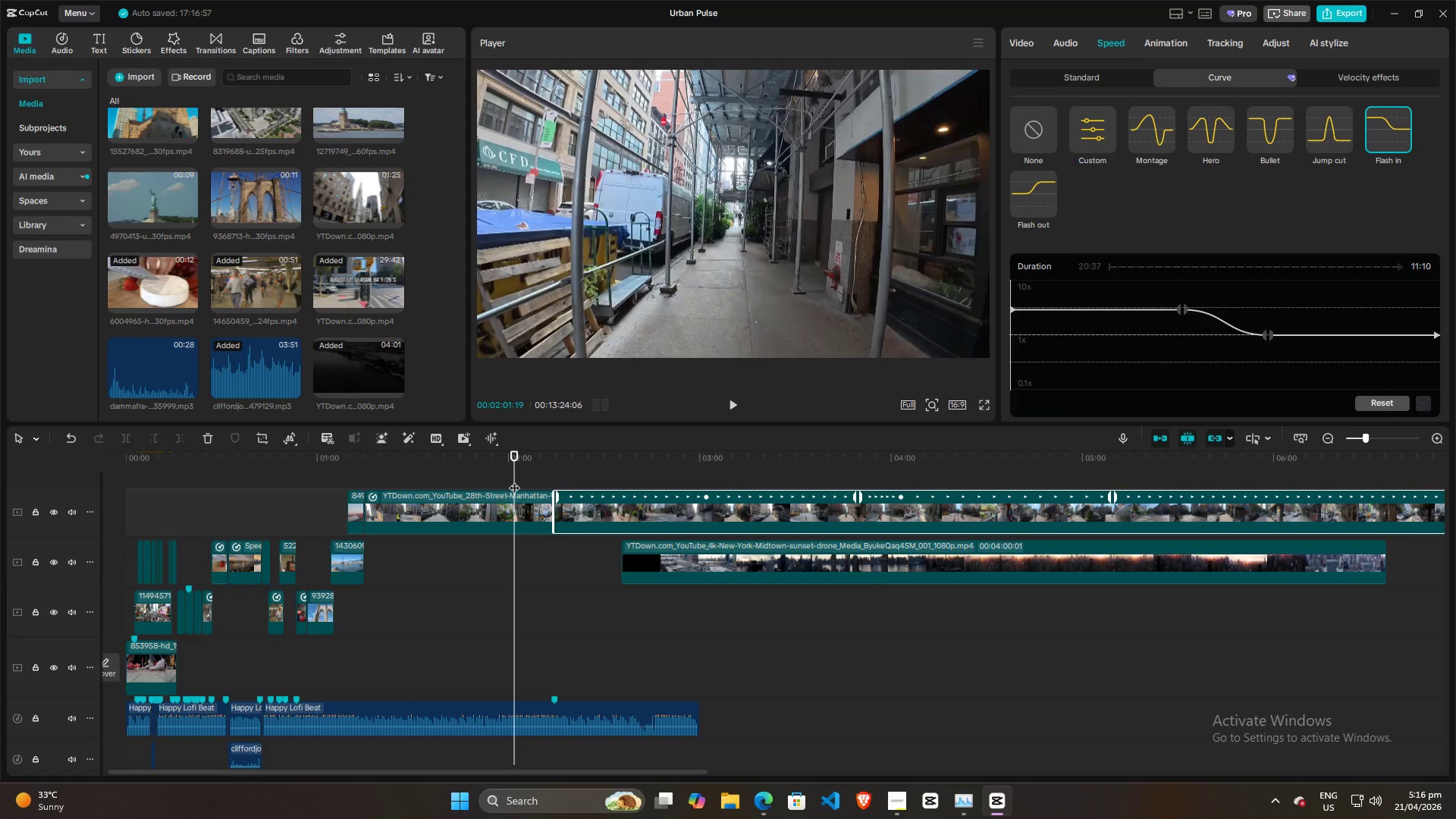 
key(Space)
 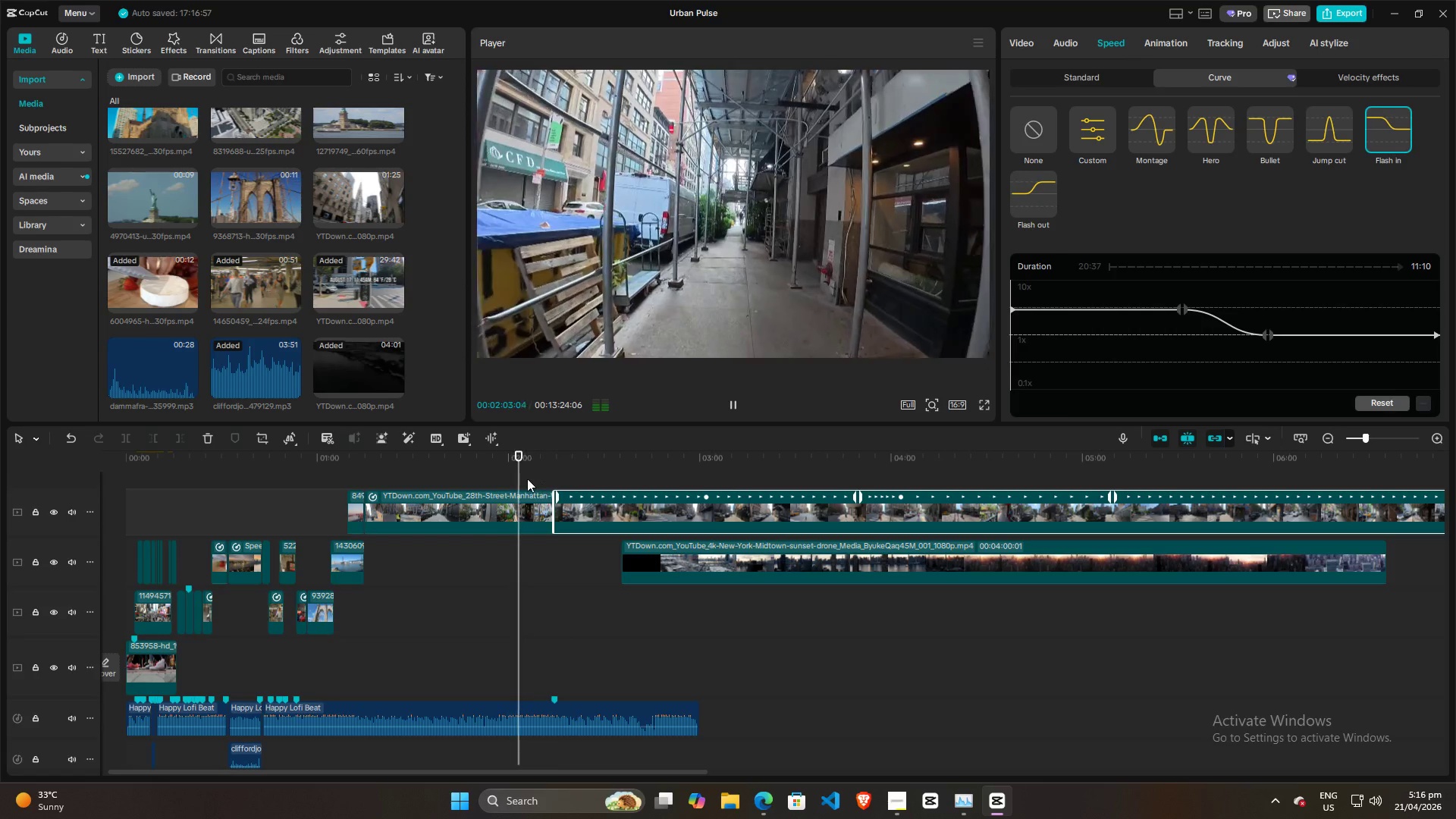 
left_click_drag(start_coordinate=[522, 475], to_coordinate=[534, 473])
 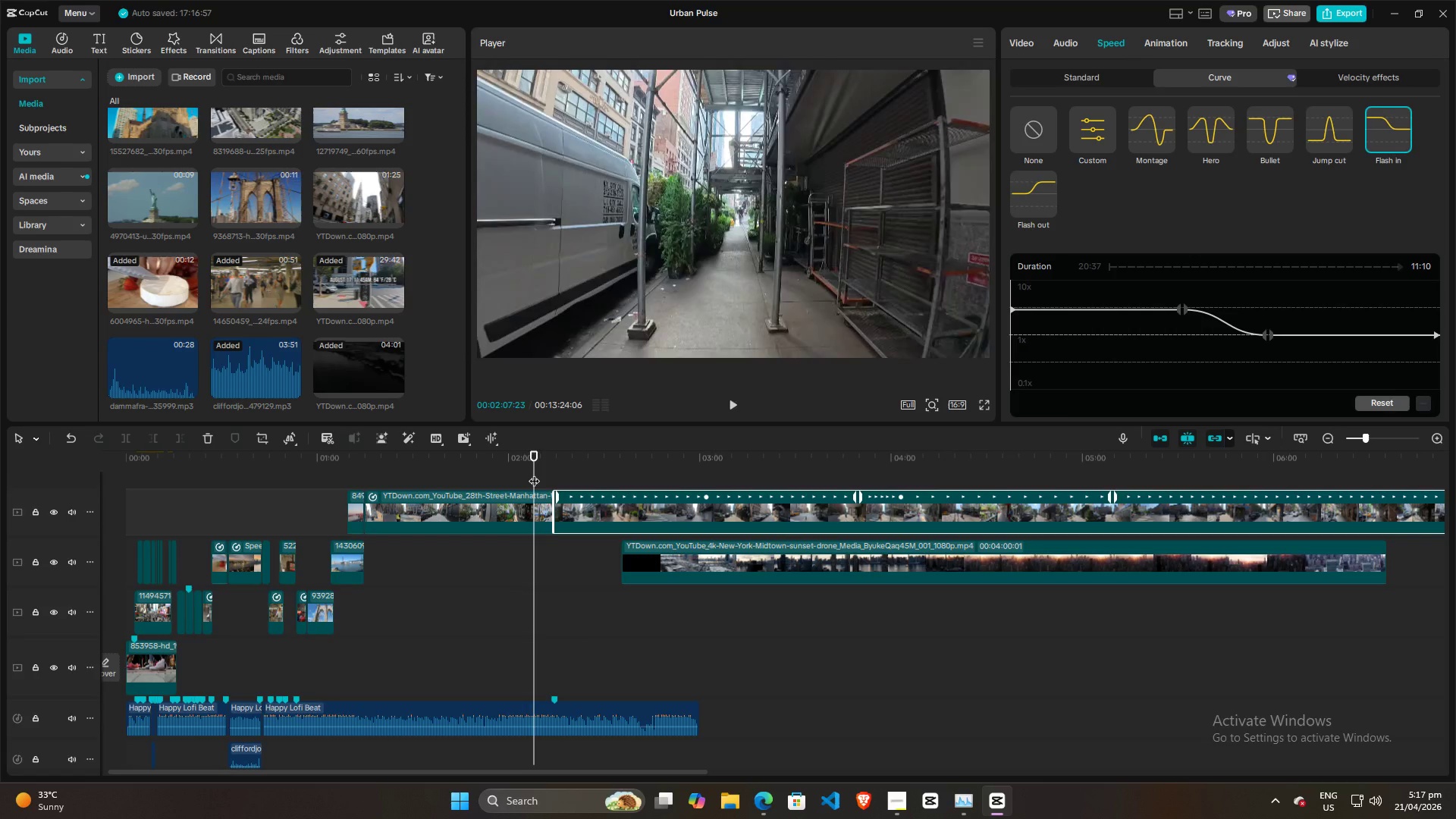 
key(Space)
 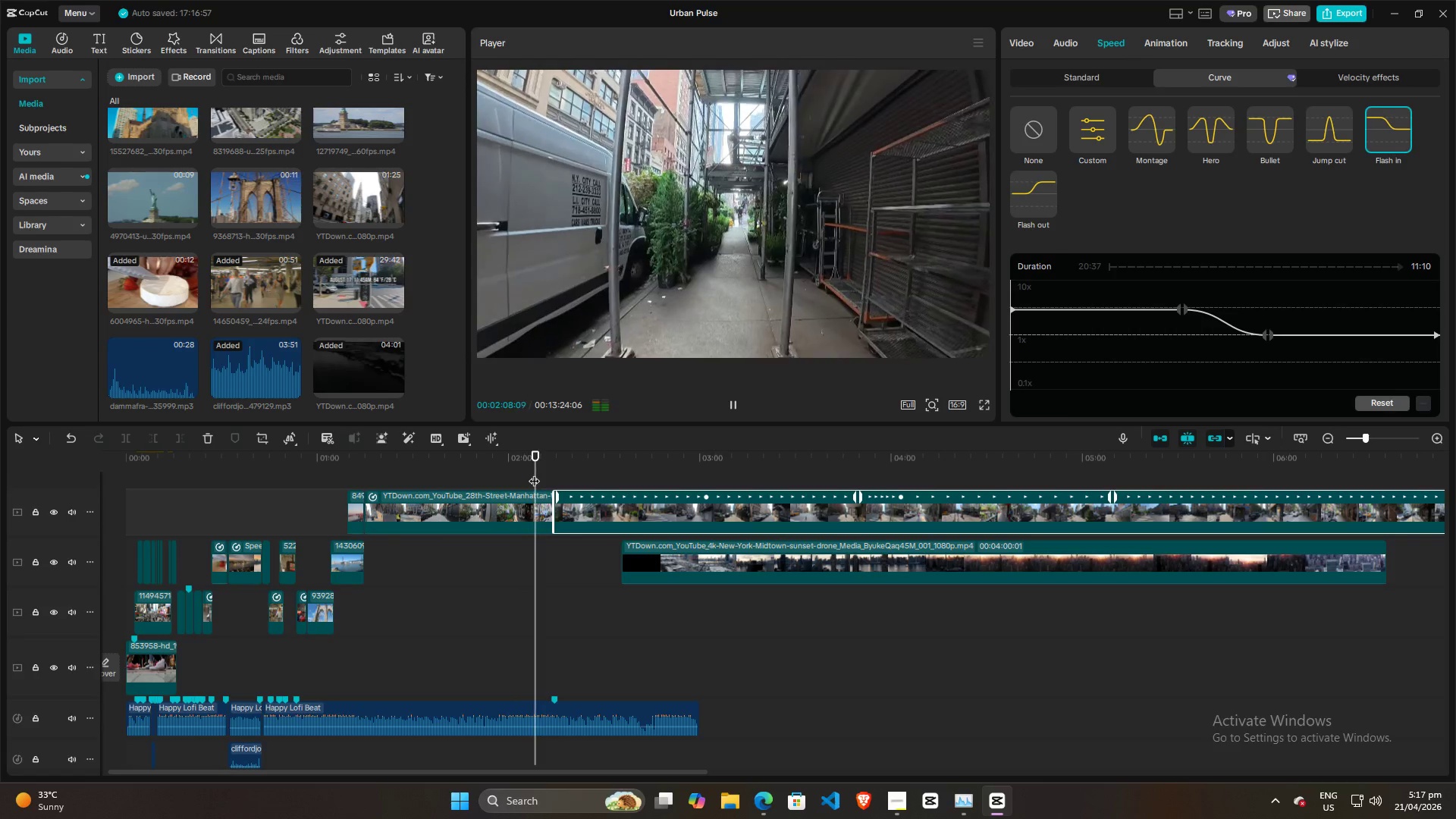 
left_click_drag(start_coordinate=[535, 473], to_coordinate=[545, 473])
 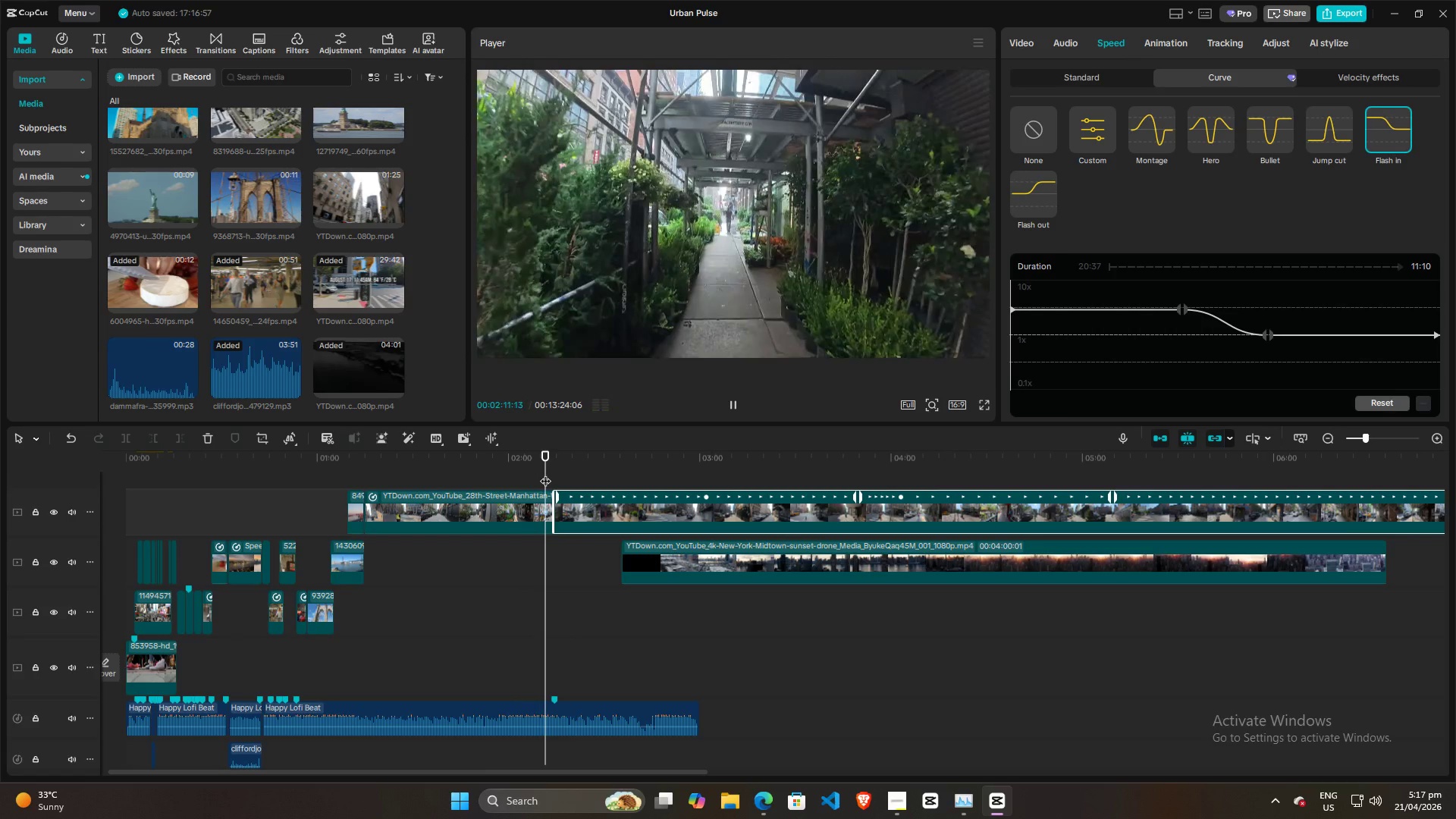 
key(Space)
 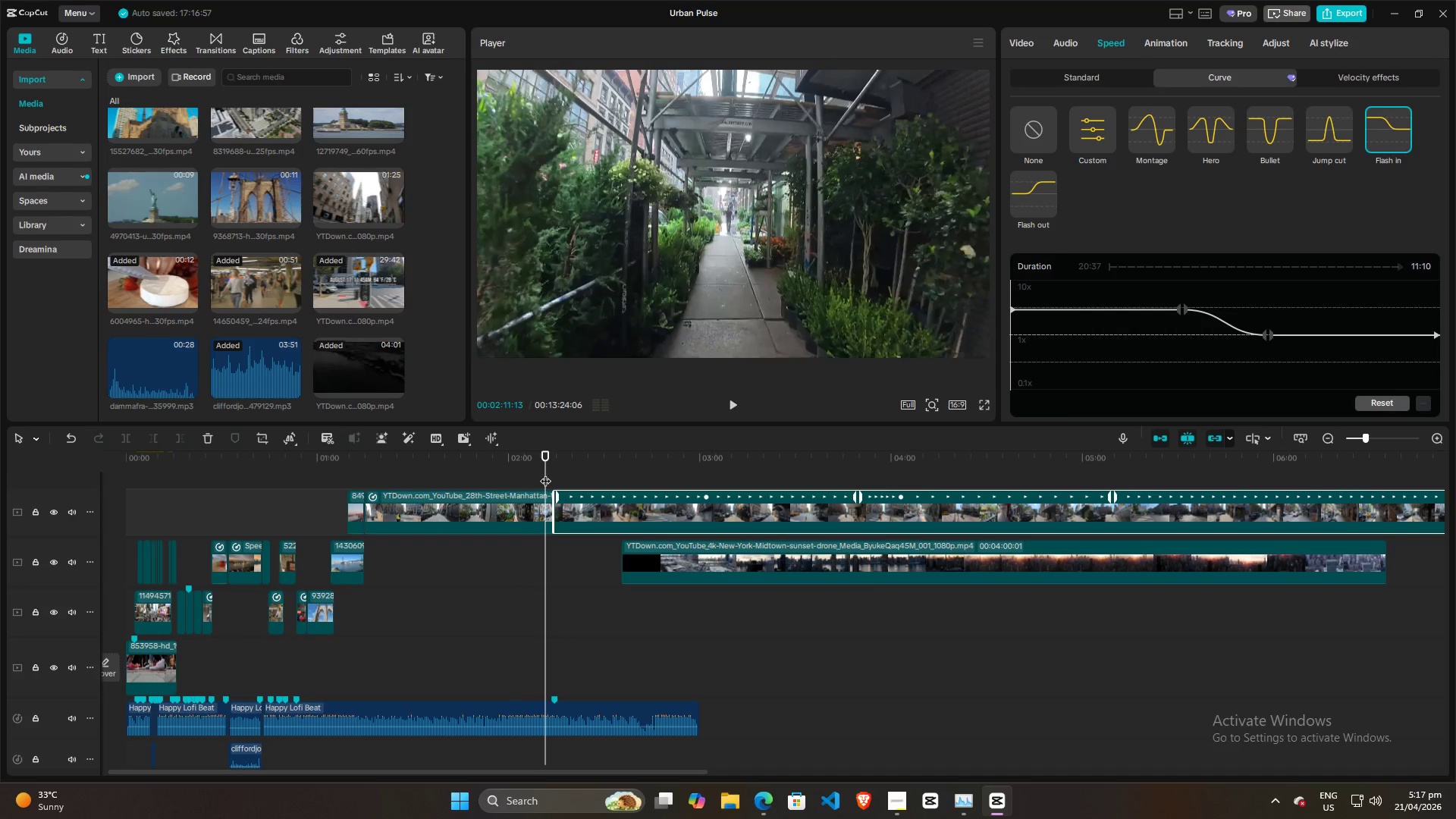 
key(Space)
 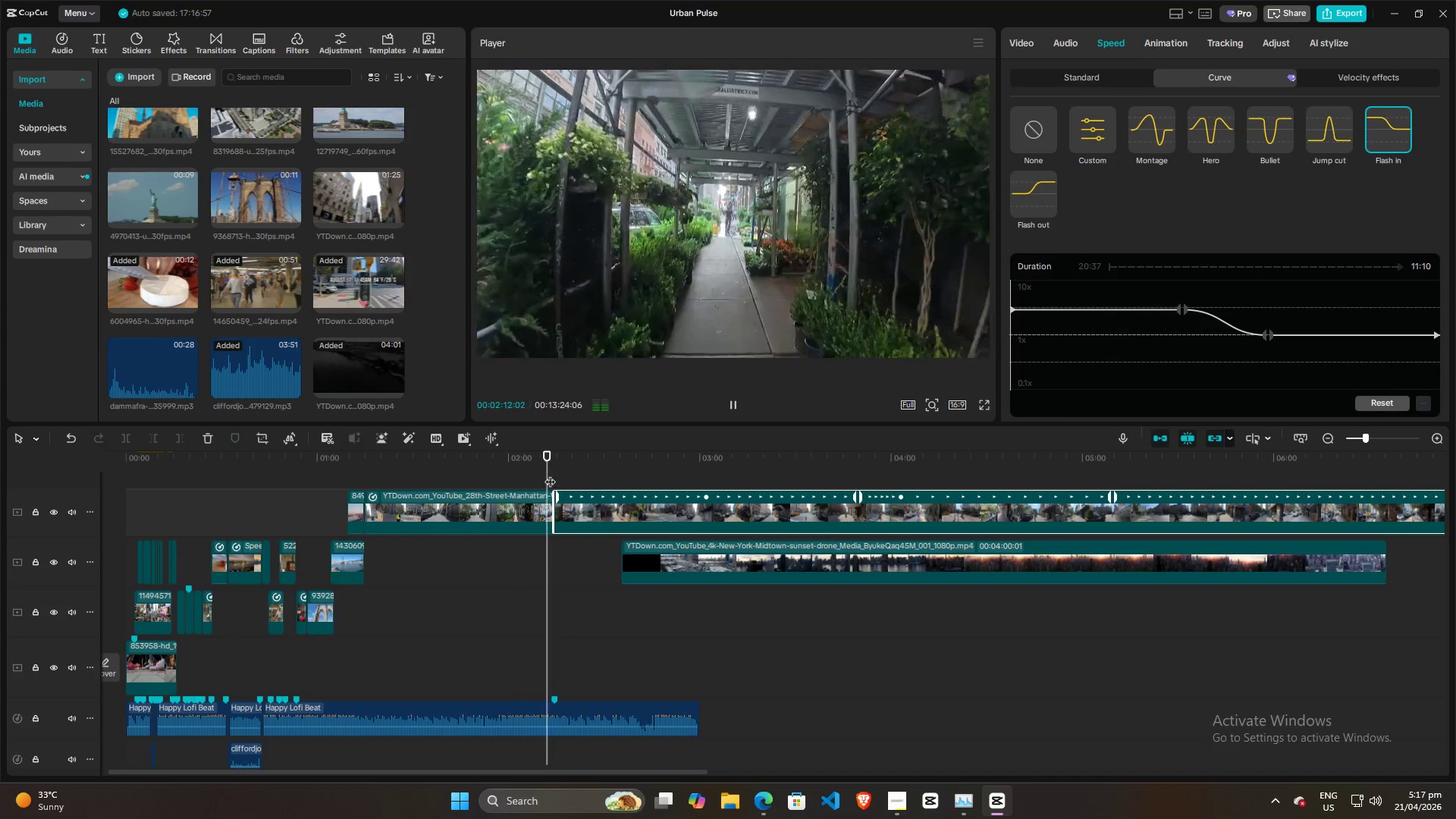 
left_click([549, 474])
 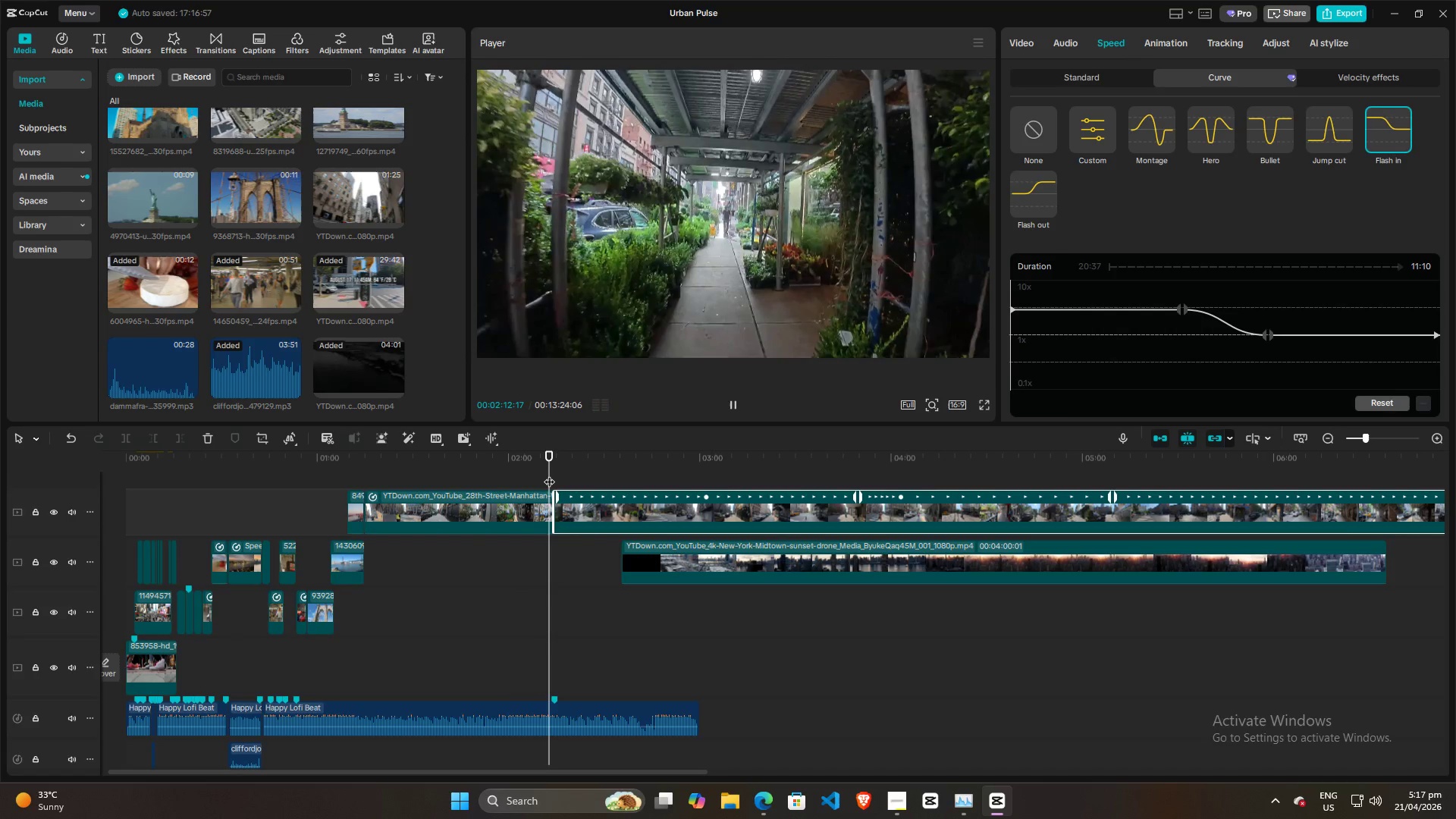 
key(Space)
 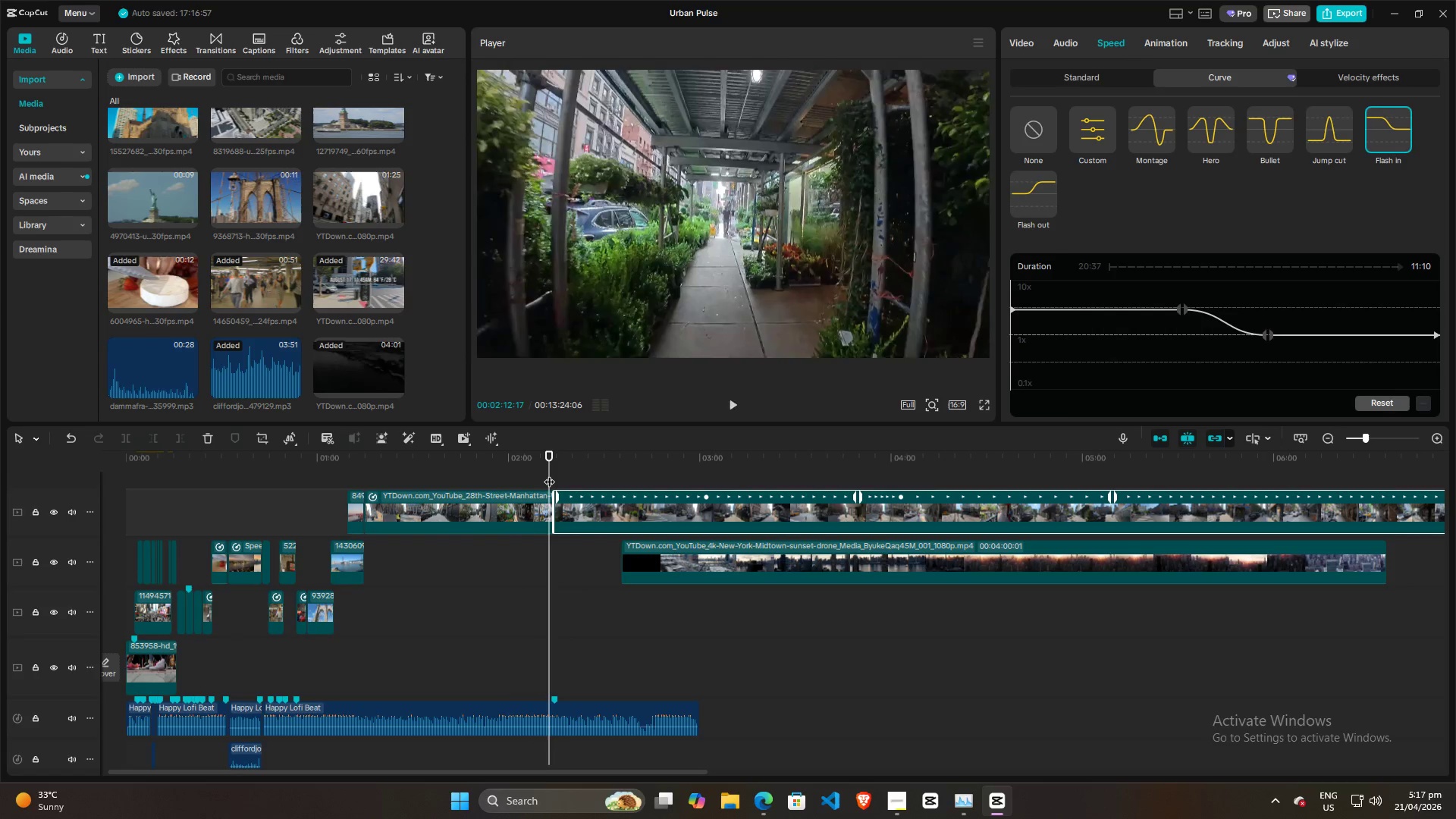 
key(Space)
 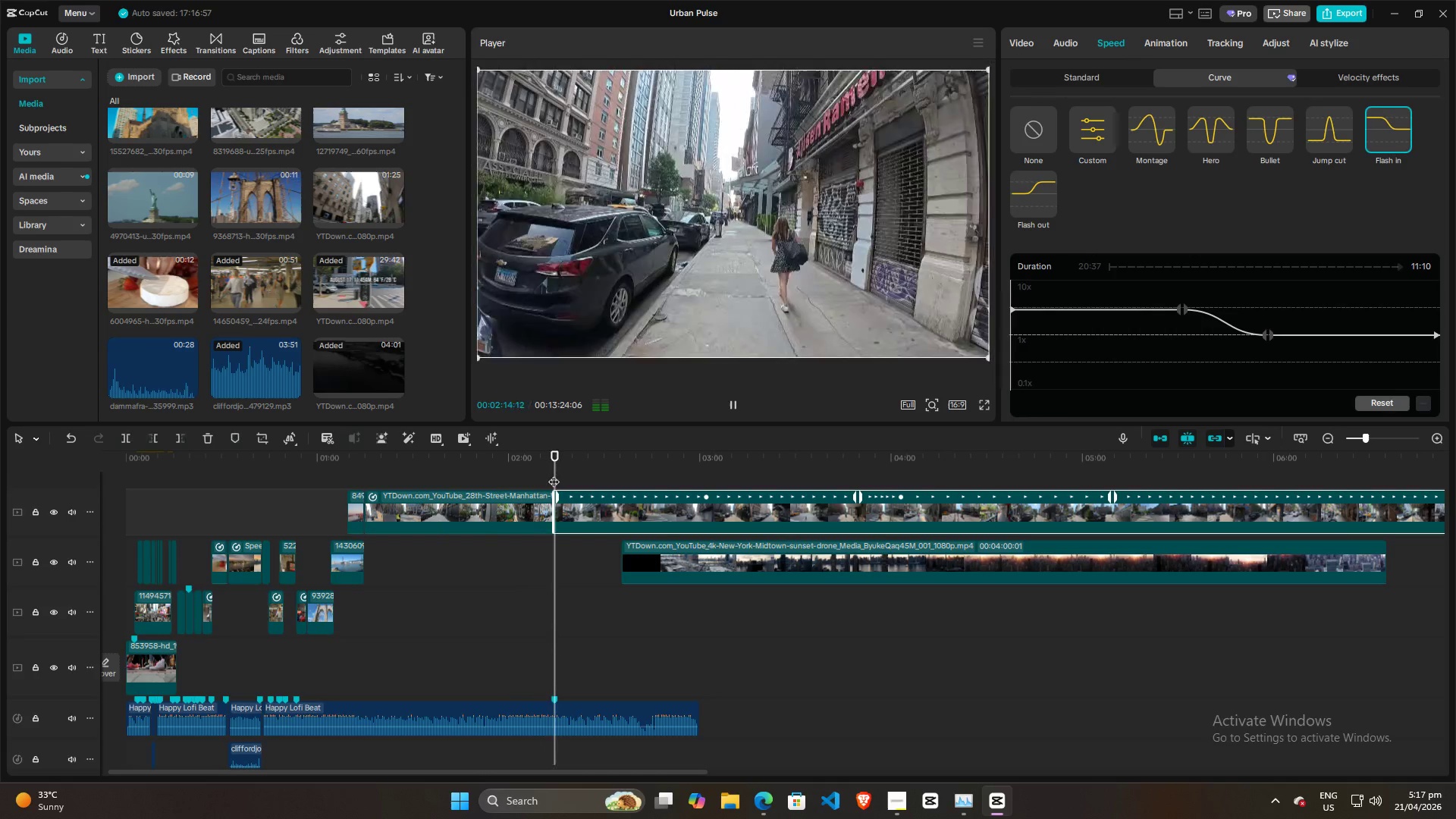 
key(Space)
 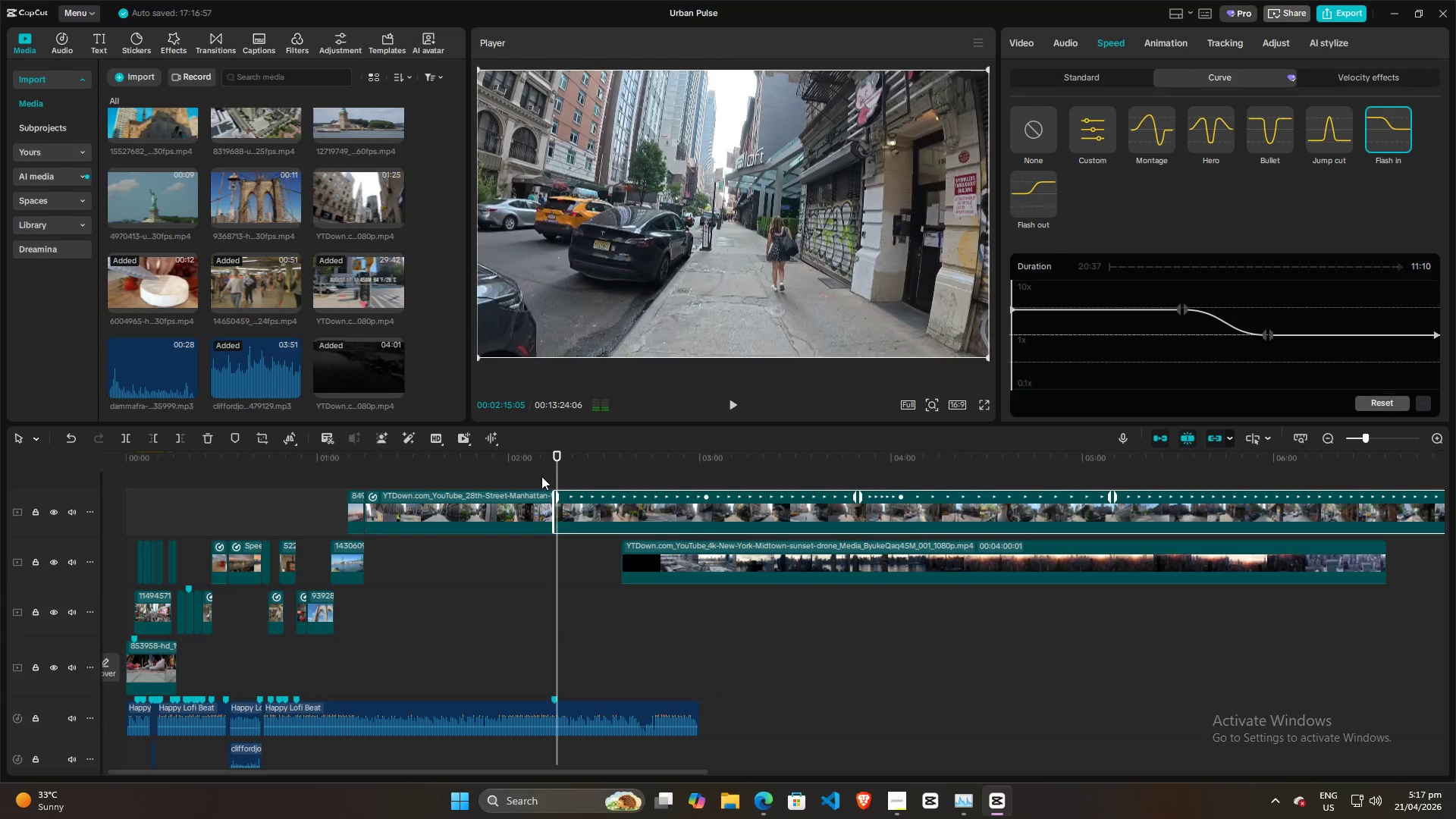 
left_click([541, 476])
 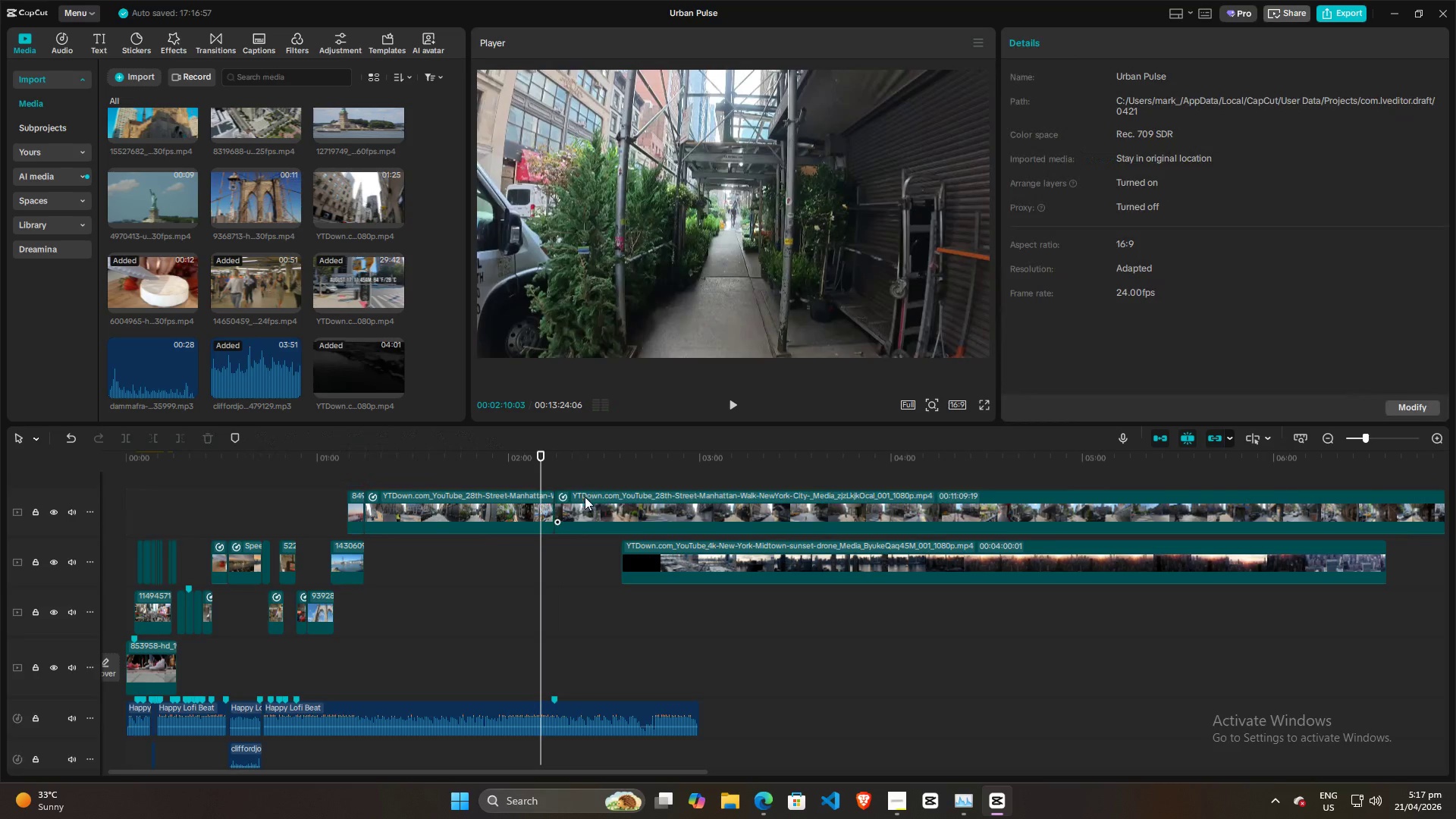 
left_click_drag(start_coordinate=[587, 498], to_coordinate=[714, 498])
 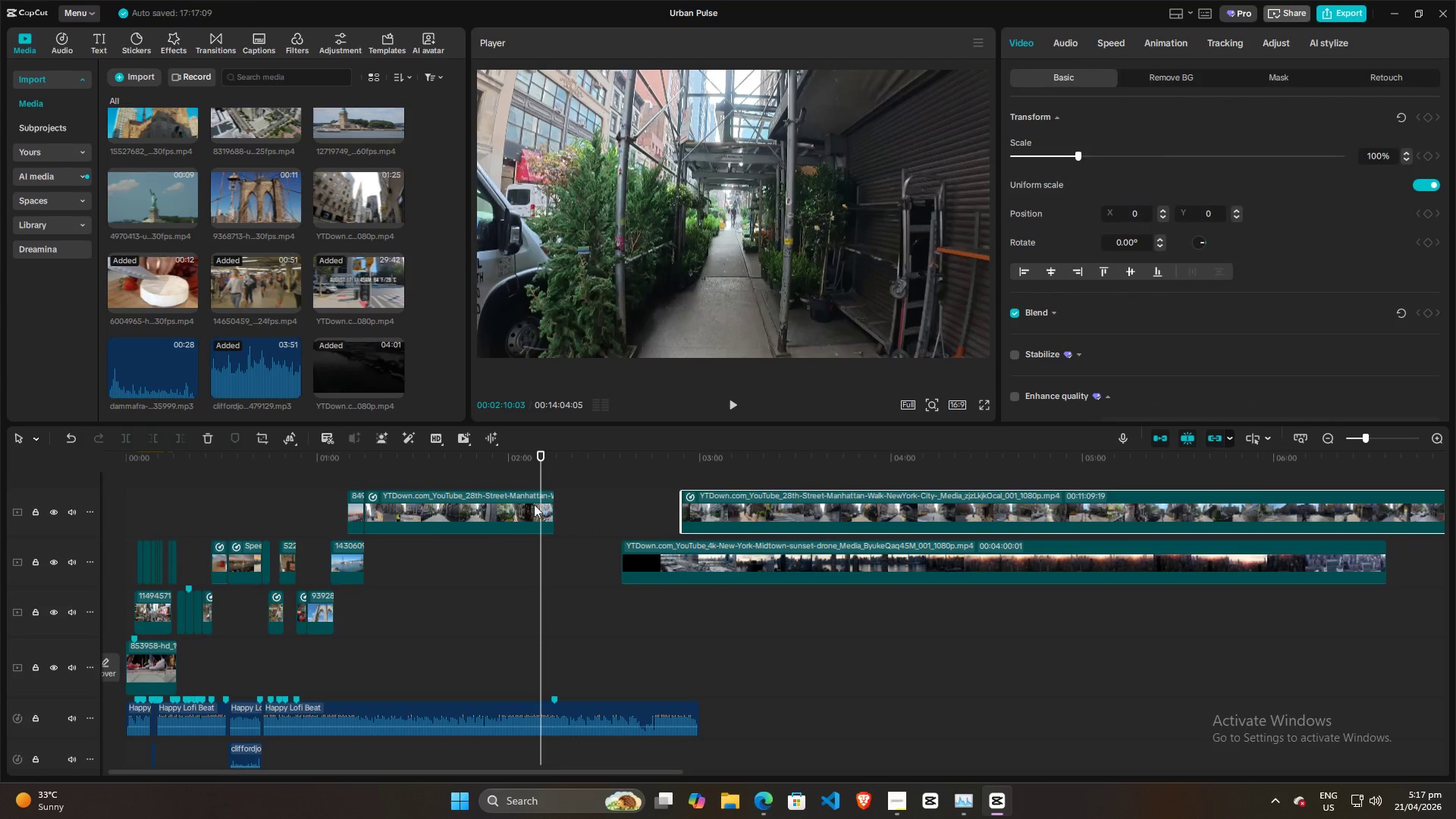 
left_click([529, 506])
 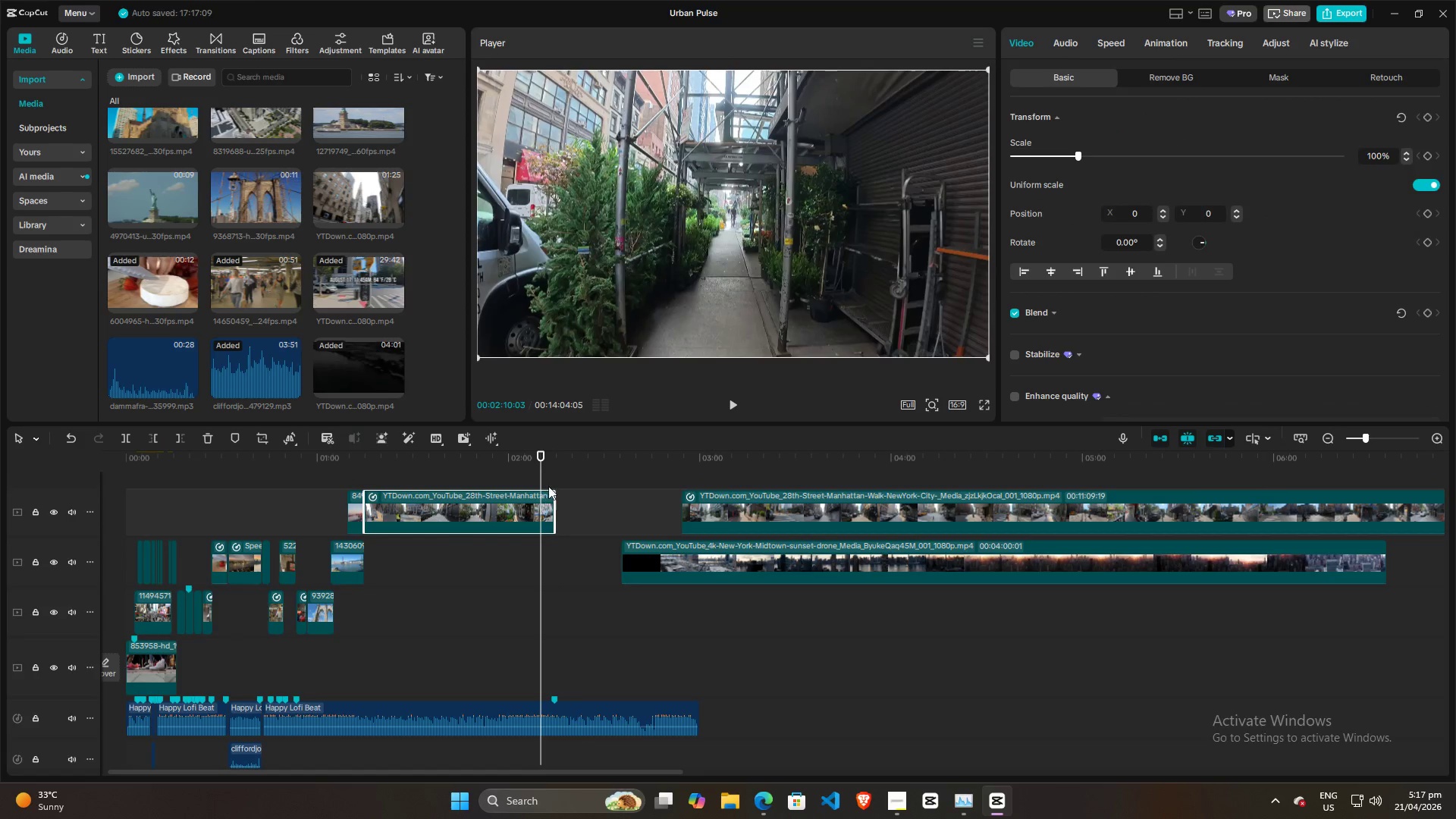 
key(Space)
 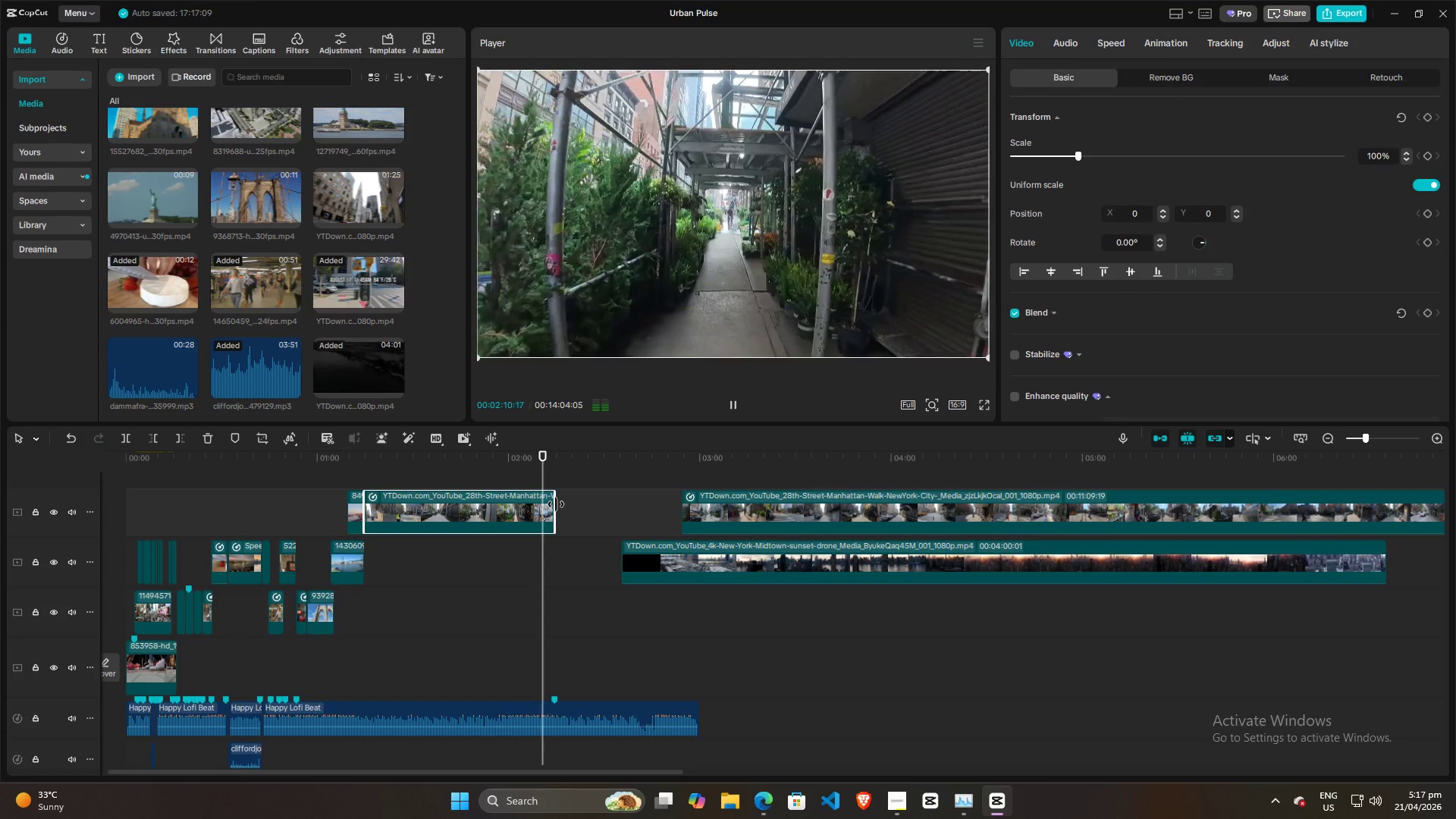 
key(Space)
 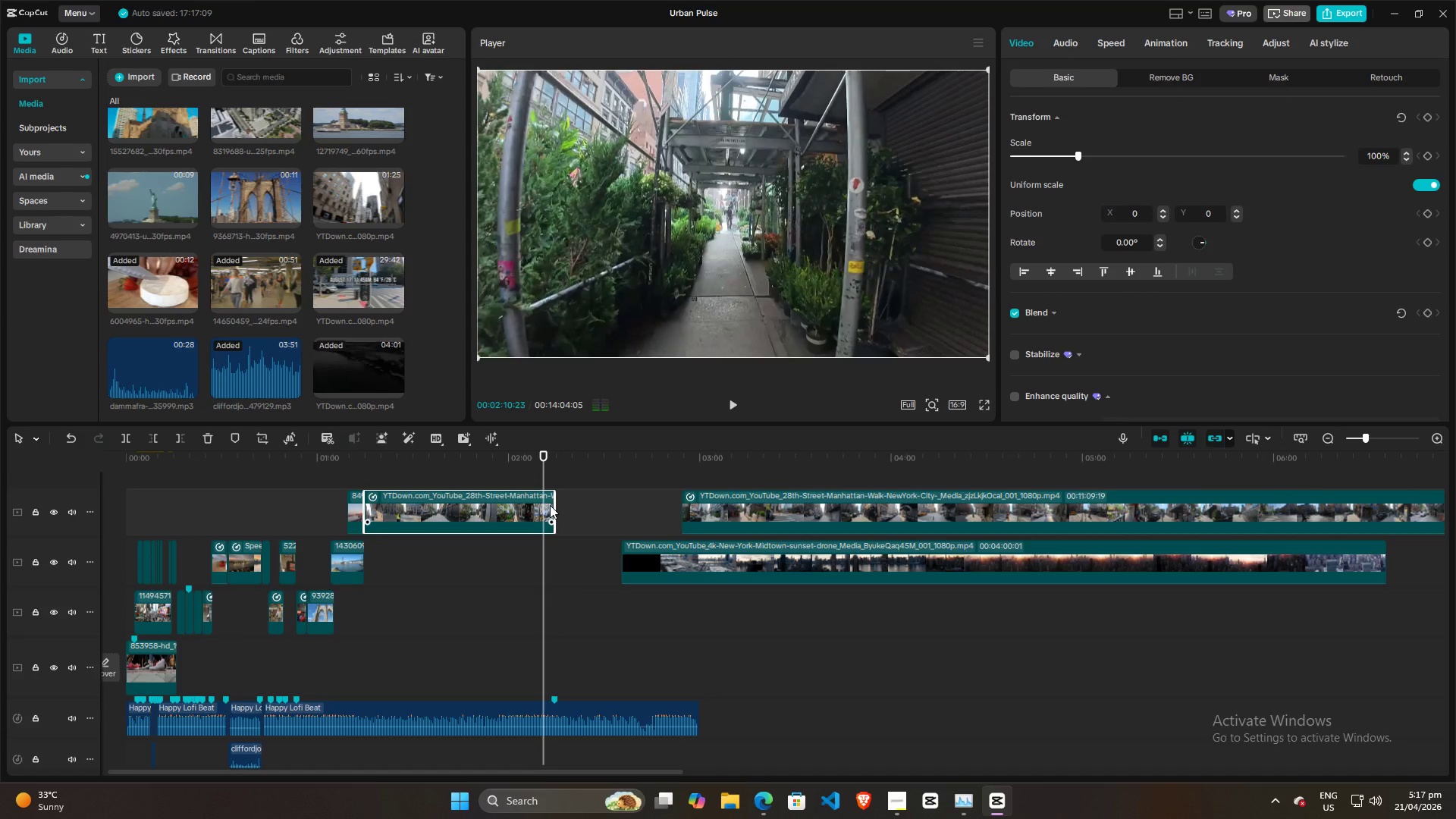 
left_click([550, 505])
 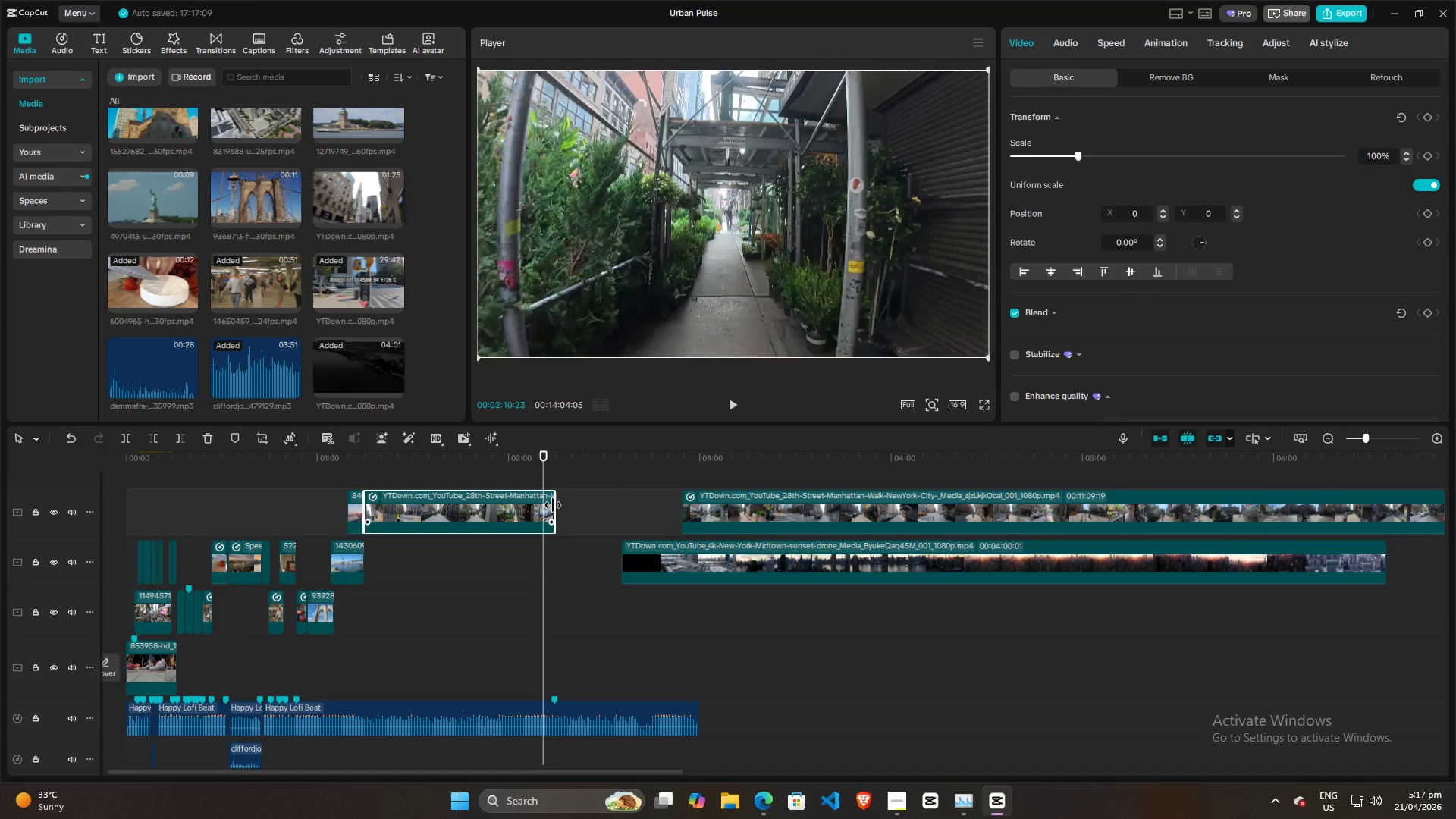 
left_click_drag(start_coordinate=[553, 505], to_coordinate=[600, 507])